 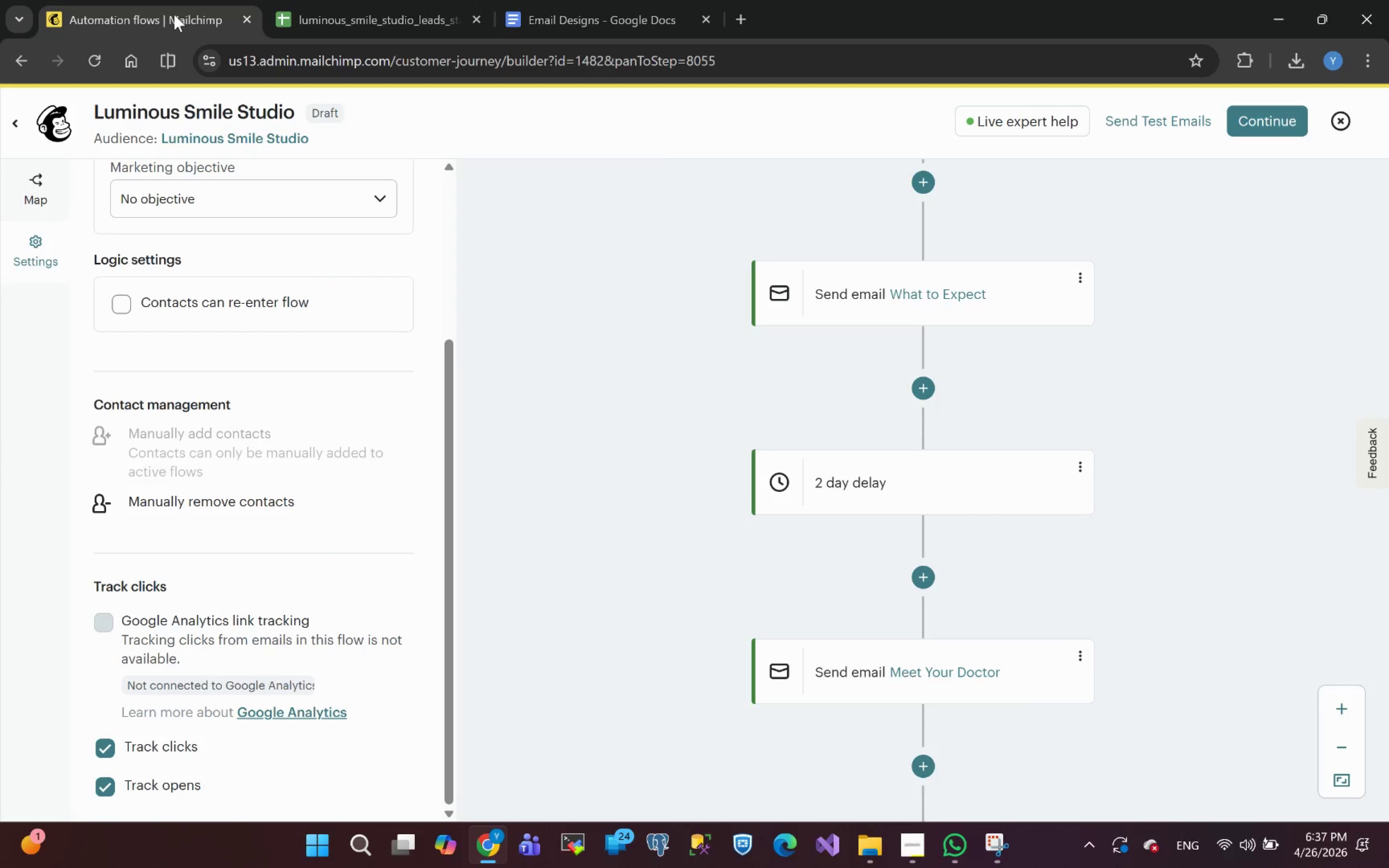 
mouse_move([843, 587])
 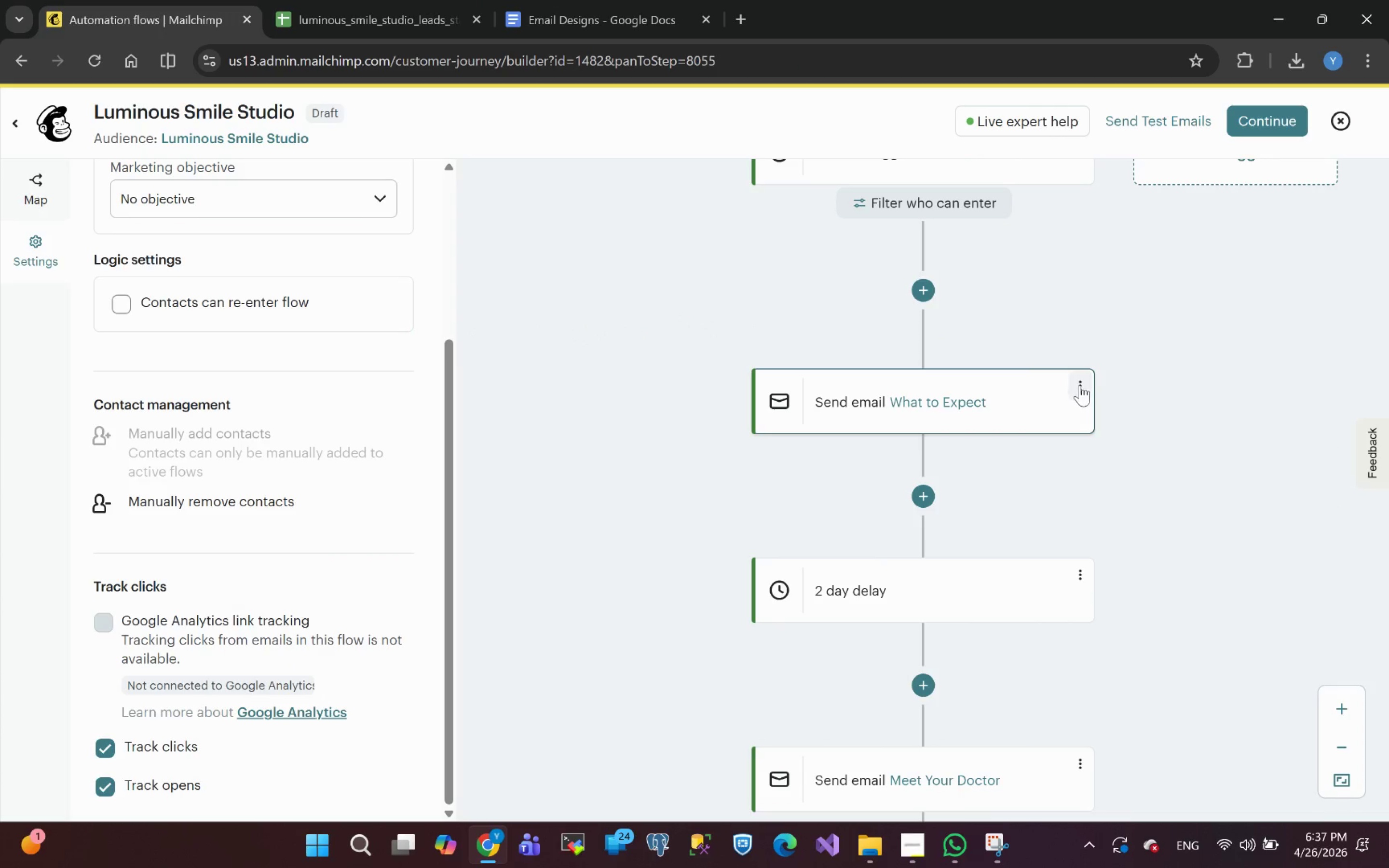 
left_click([1080, 385])
 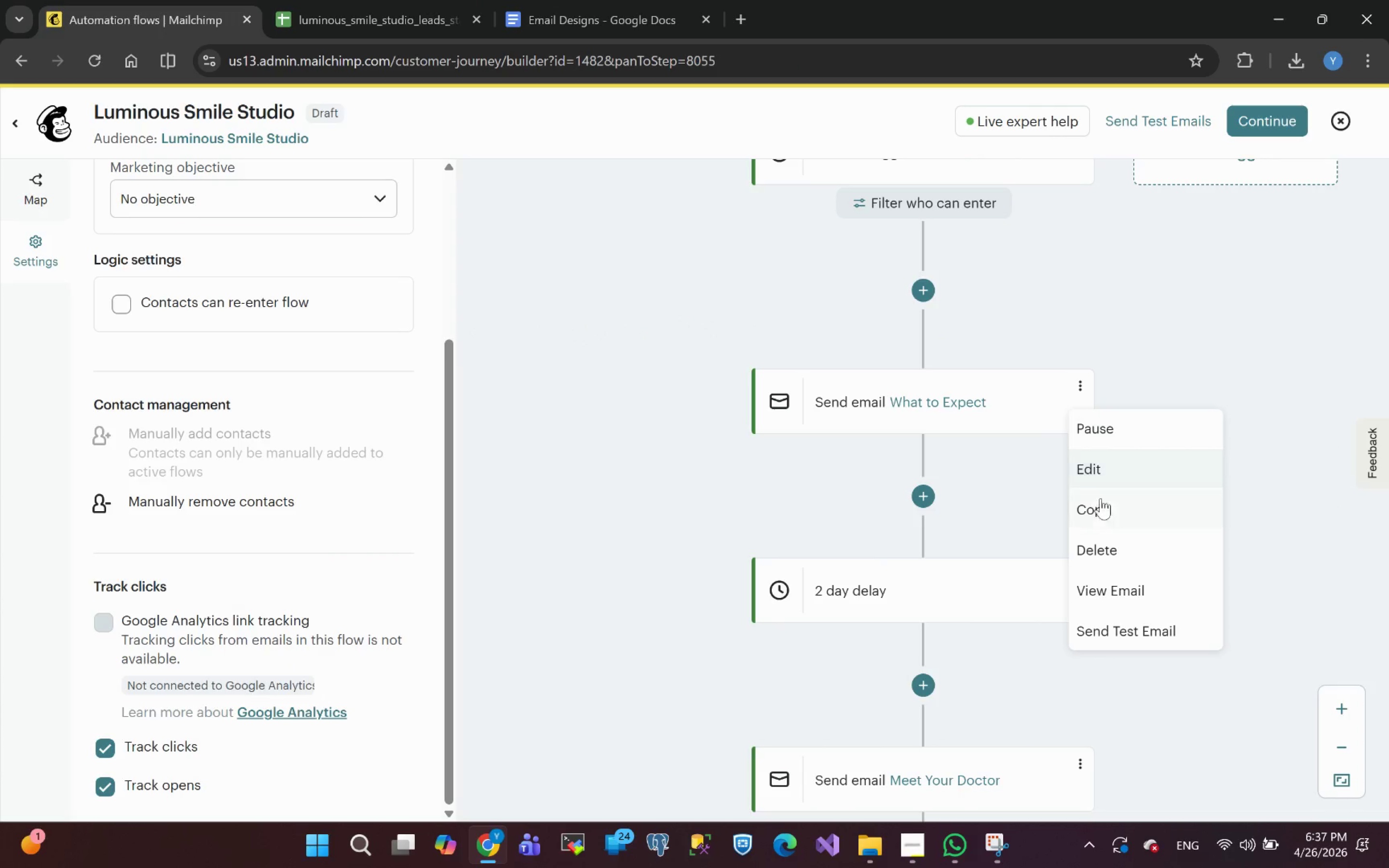 
left_click([1108, 468])
 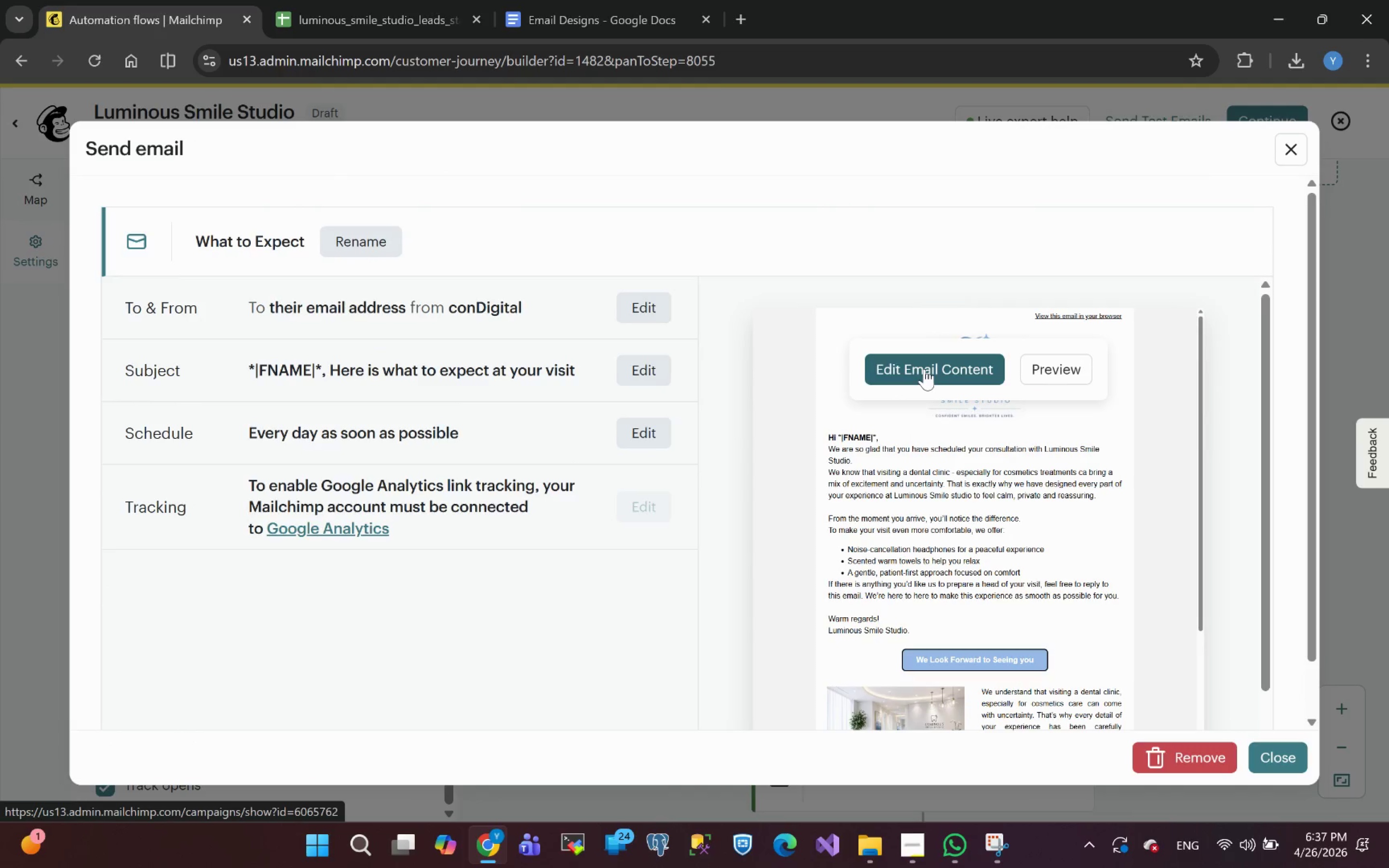 
left_click([924, 369])
 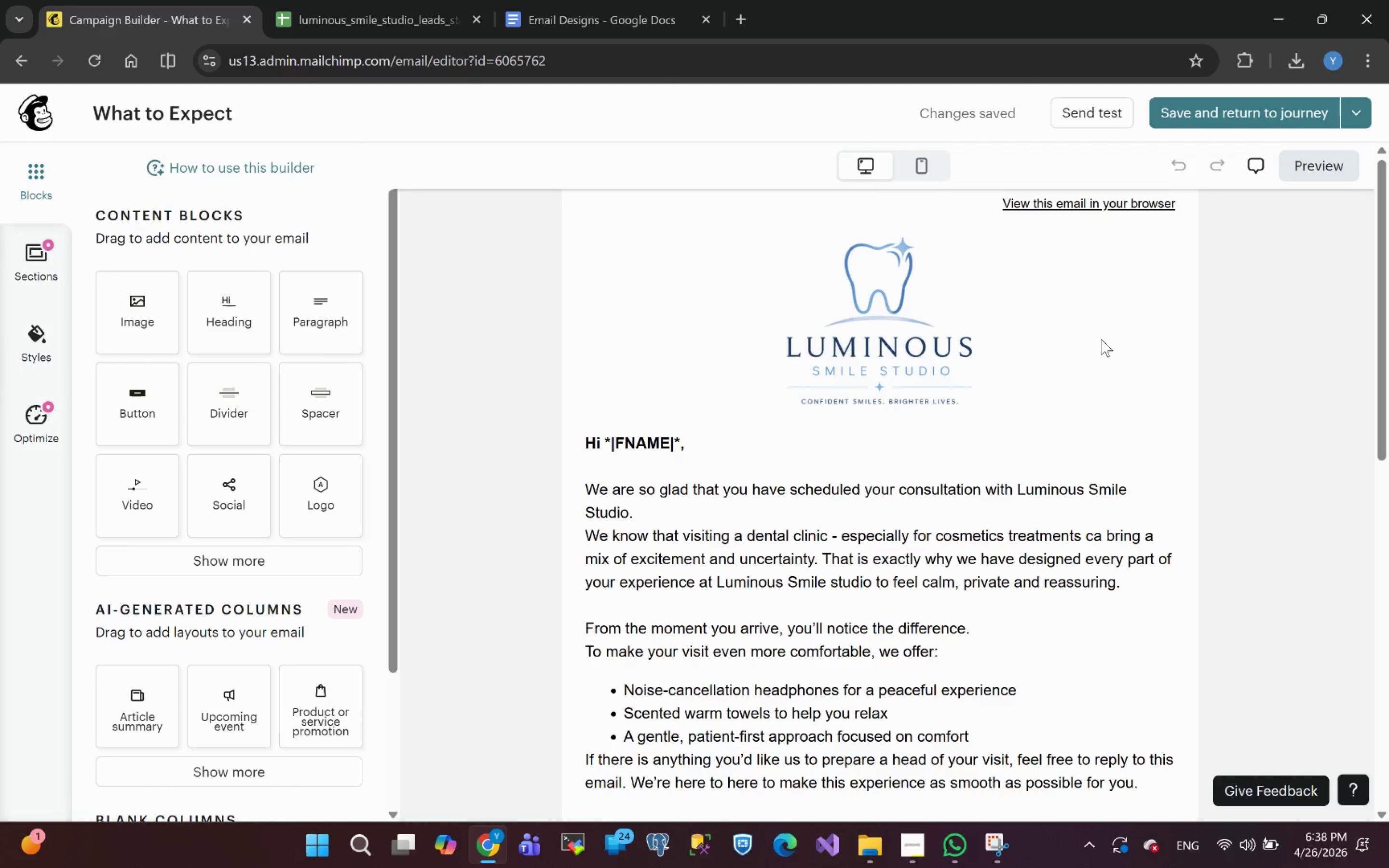 
wait(27.69)
 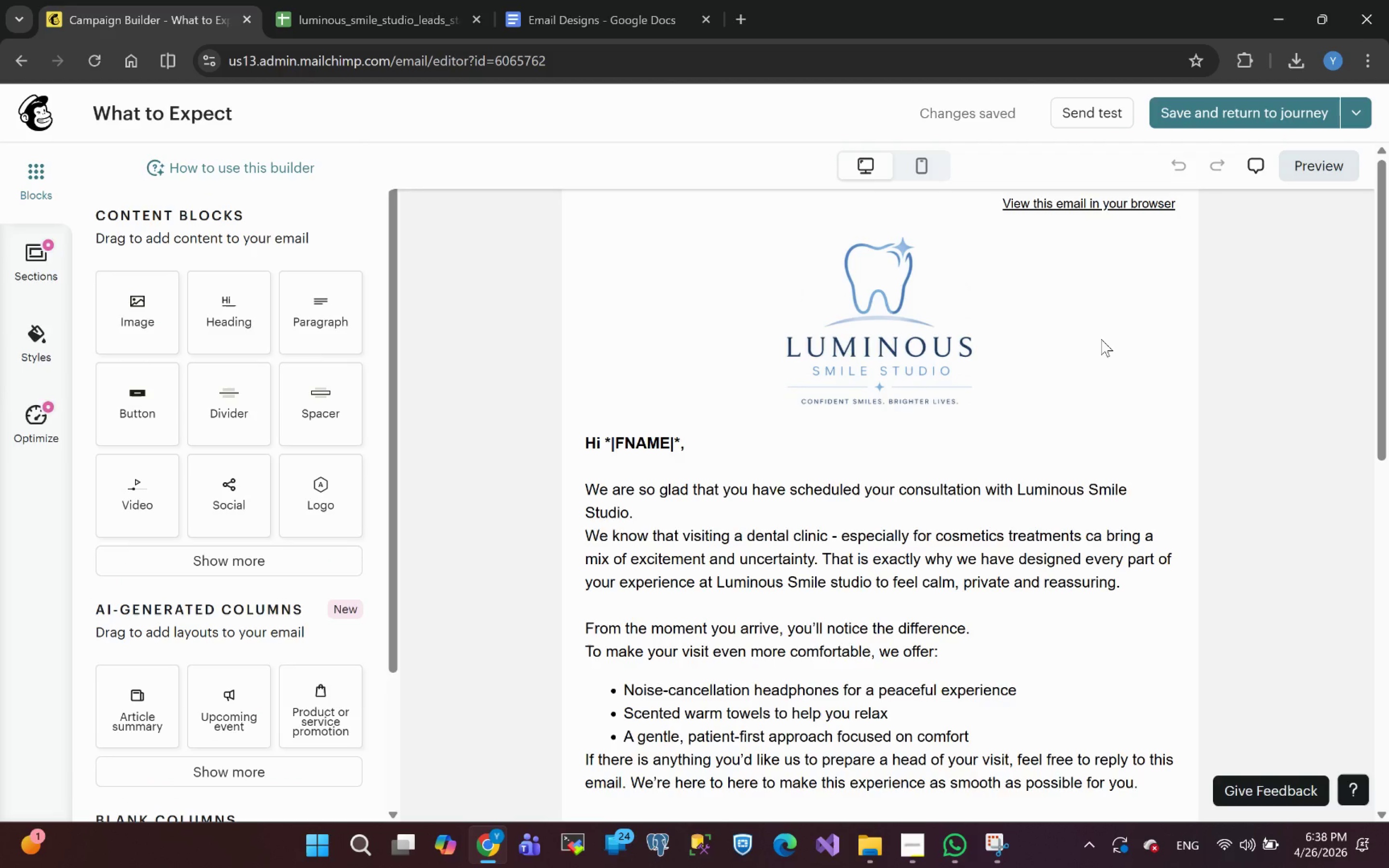 
left_click([1314, 162])
 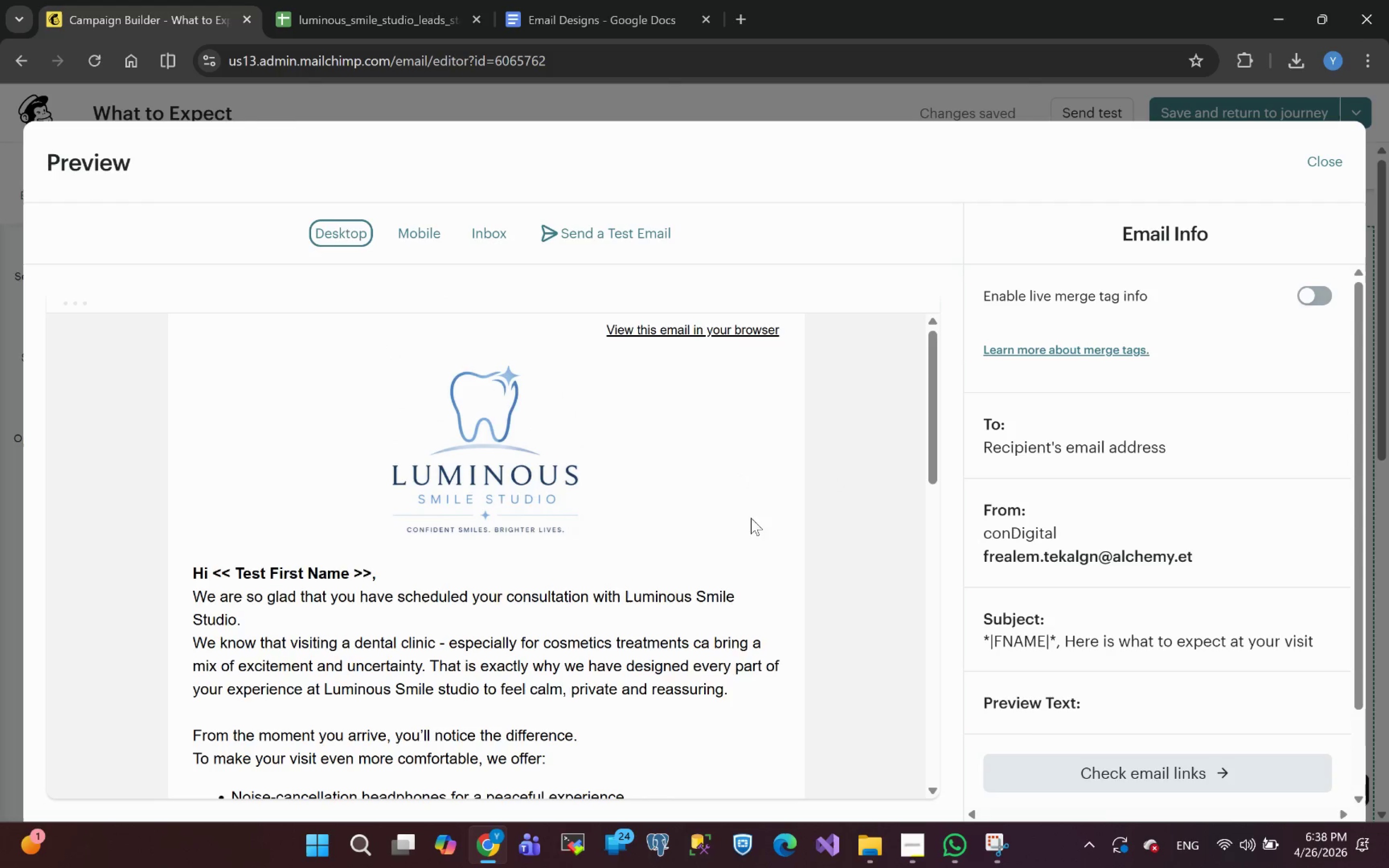 
wait(7.73)
 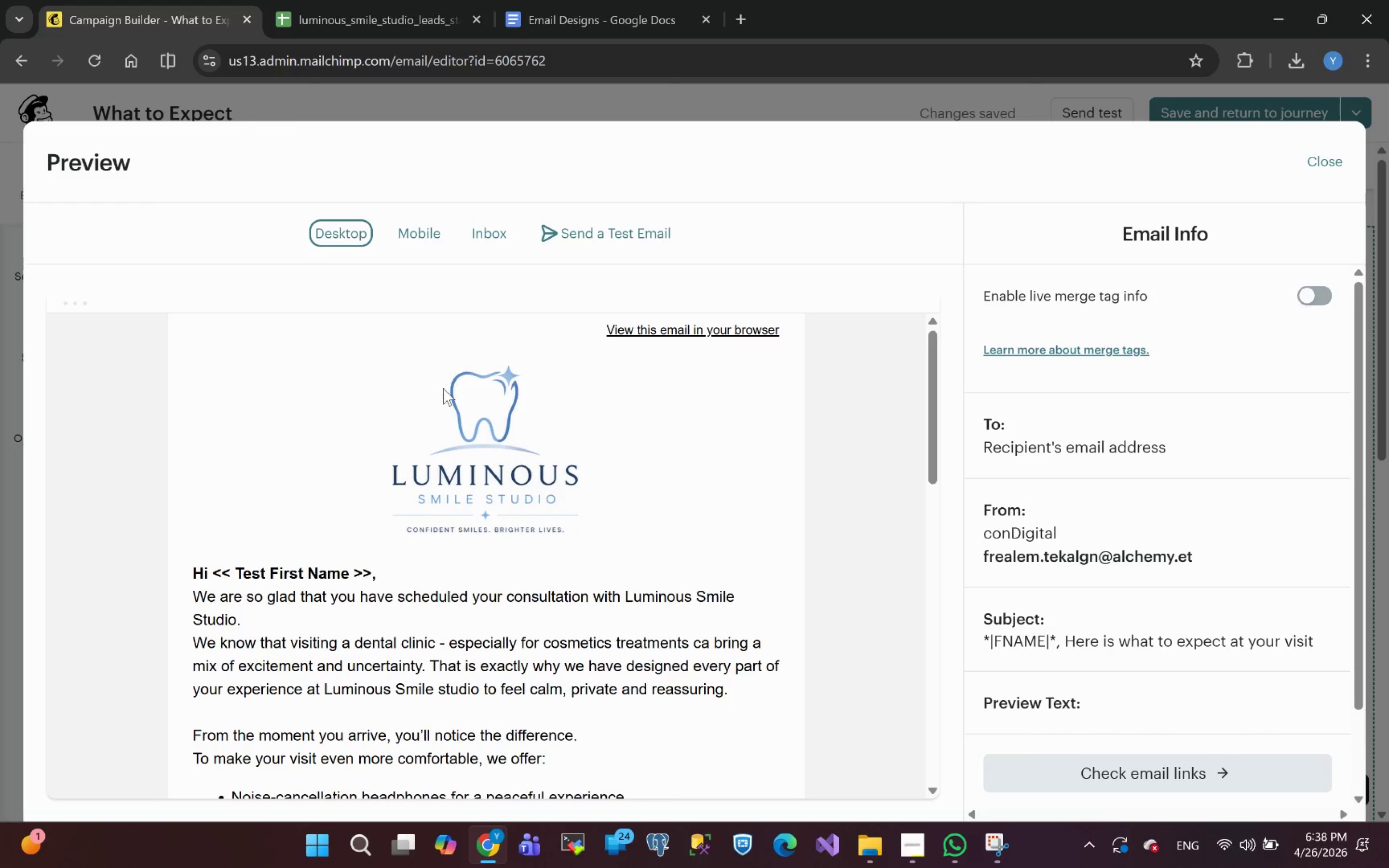 
left_click([1310, 296])
 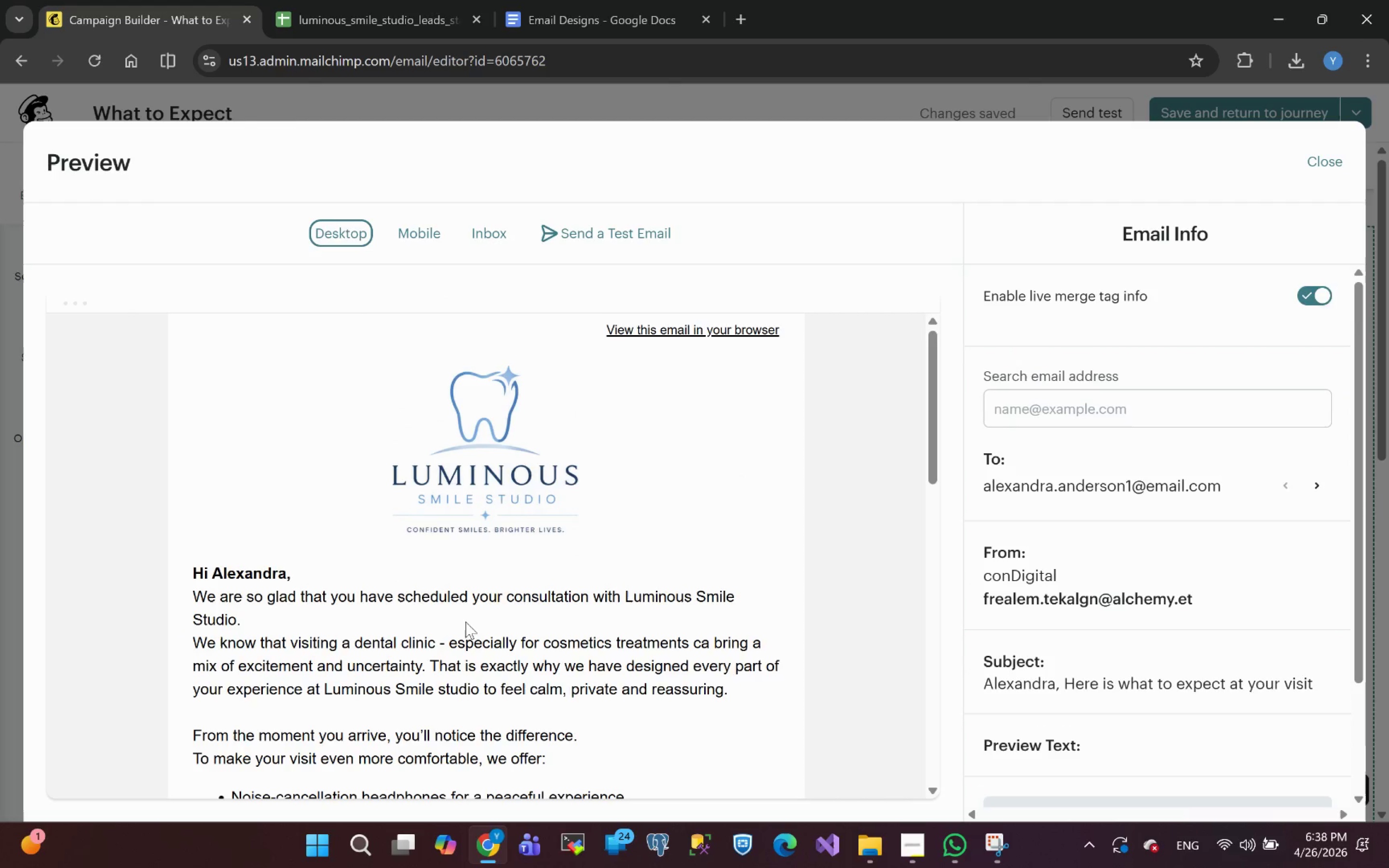 
wait(8.84)
 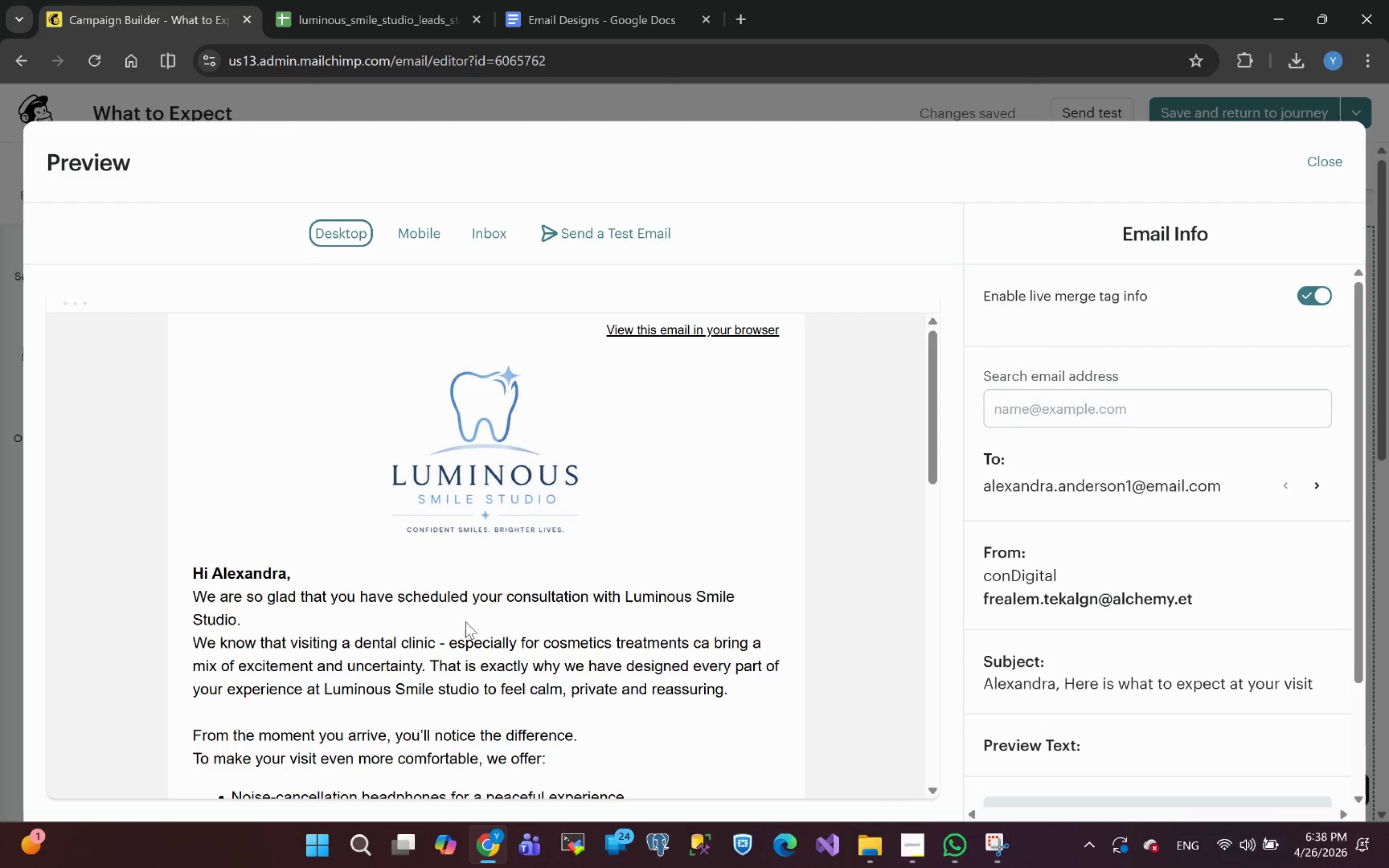 
left_click([572, 548])
 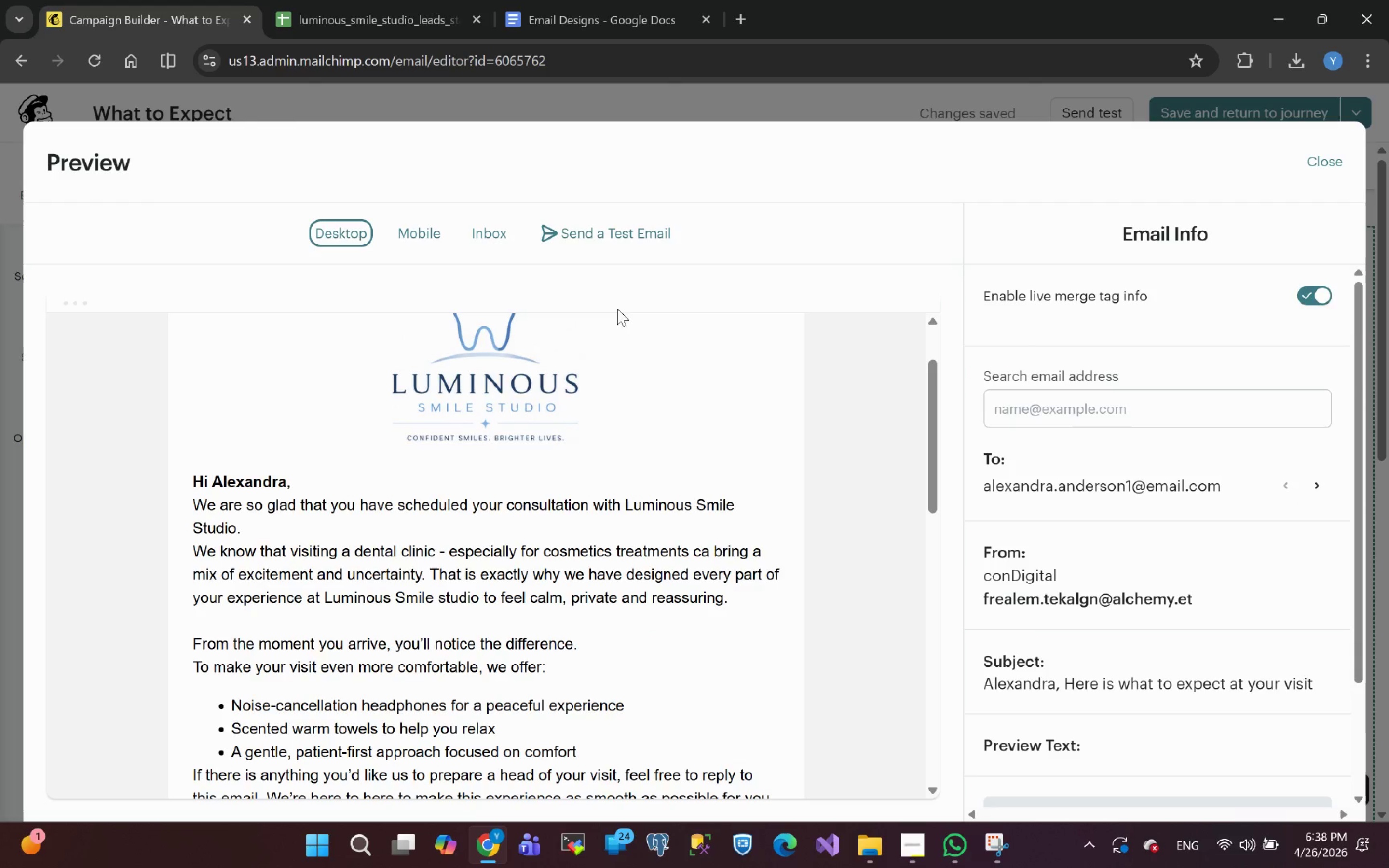 
hold_key(key=ControlLeft, duration=5.5)
scroll: coordinate [735, 362], scroll_direction: down, amount: 6.0
 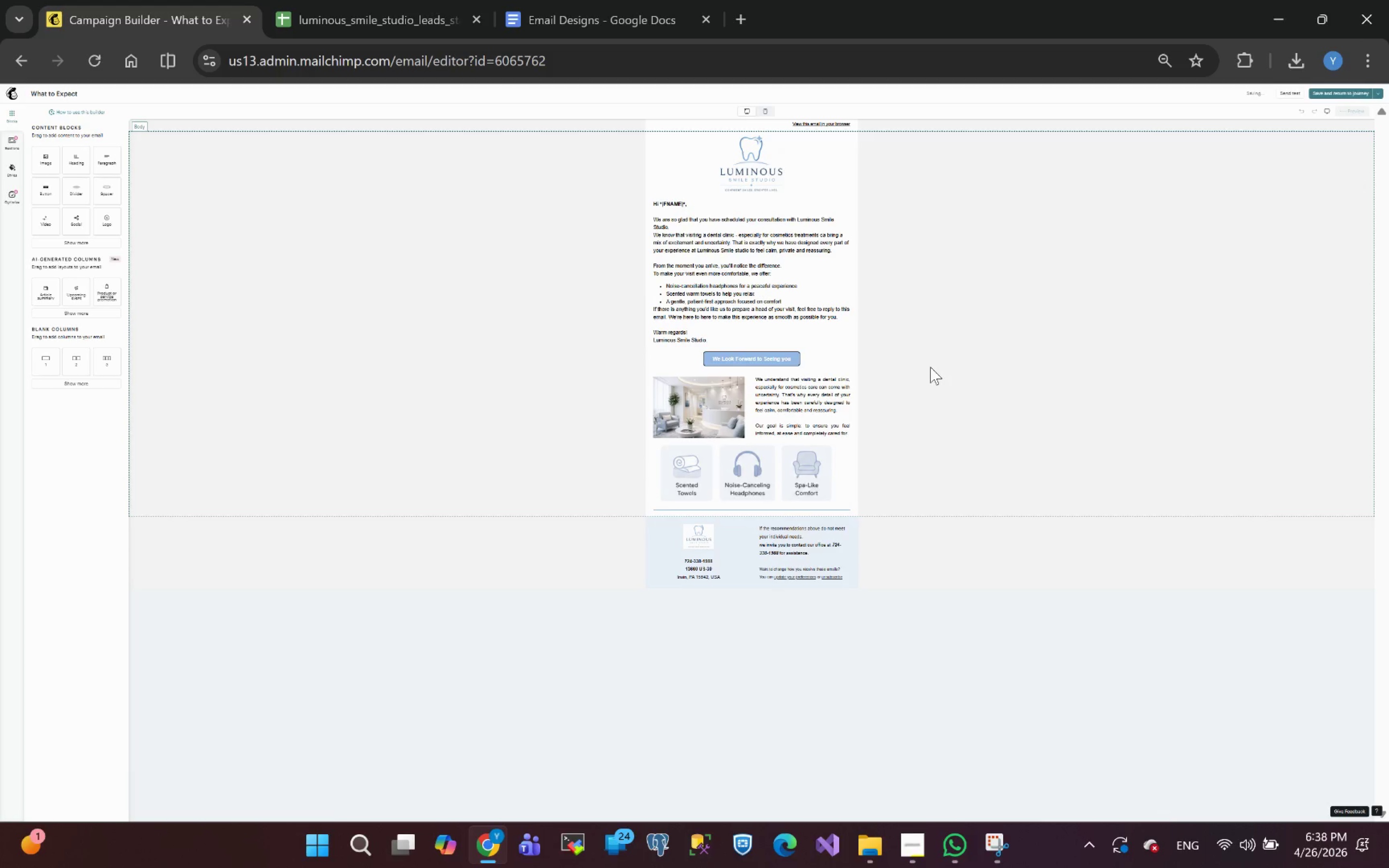 
wait(5.03)
 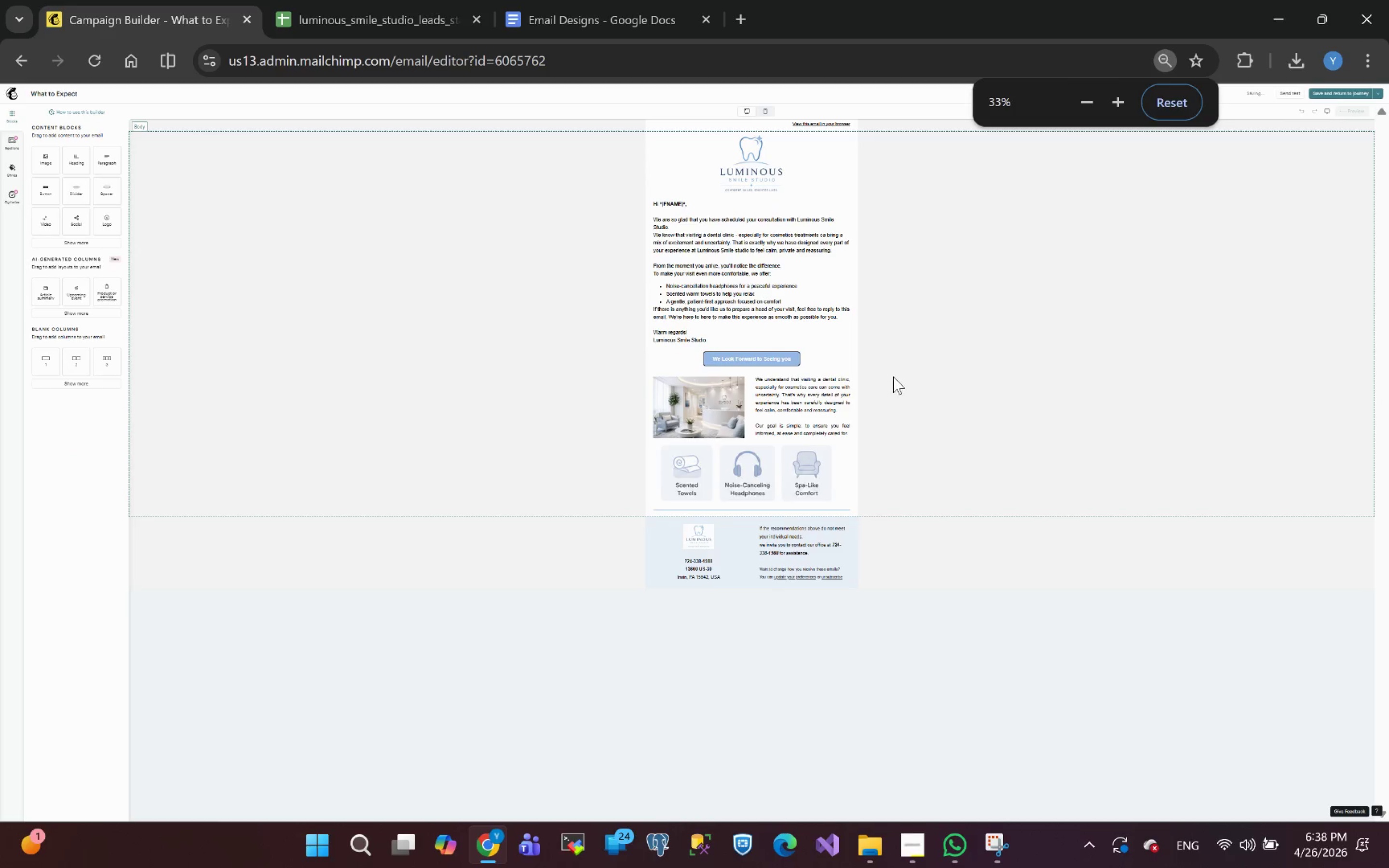 
hold_key(key=ControlLeft, duration=0.94)
 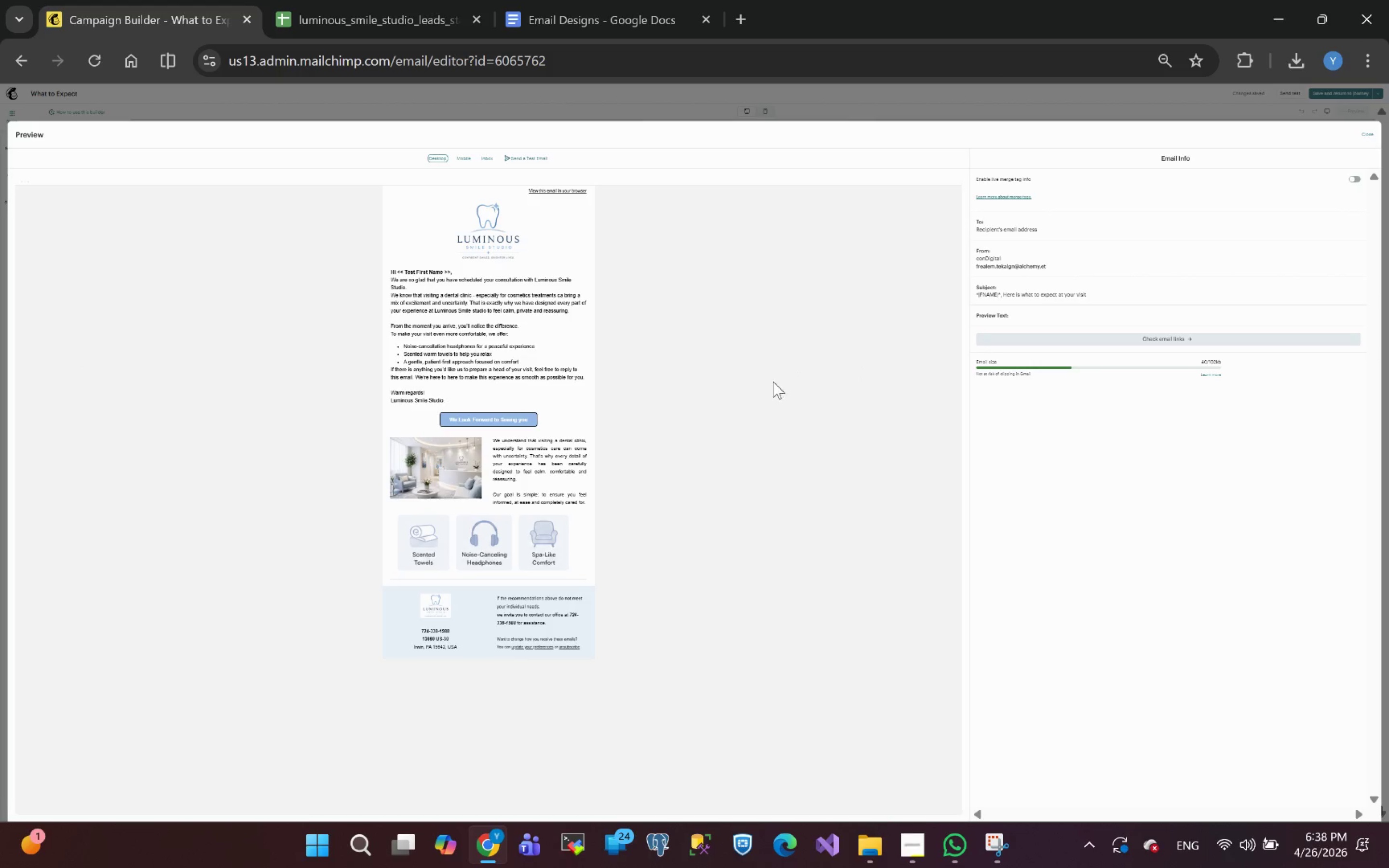 
hold_key(key=ControlLeft, duration=0.81)
scroll: coordinate [809, 431], scroll_direction: none, amount: 0.0
 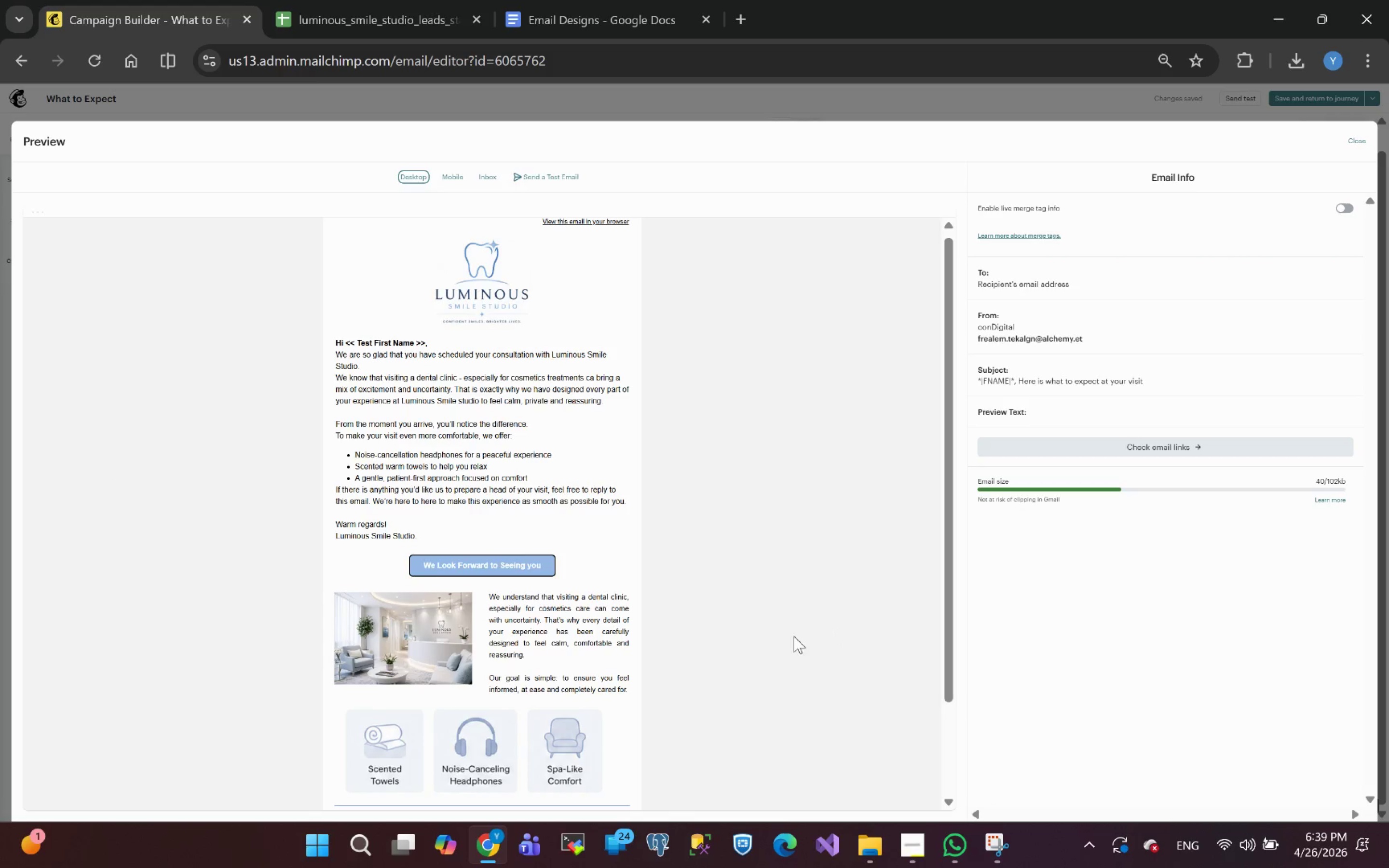 
wait(15.14)
 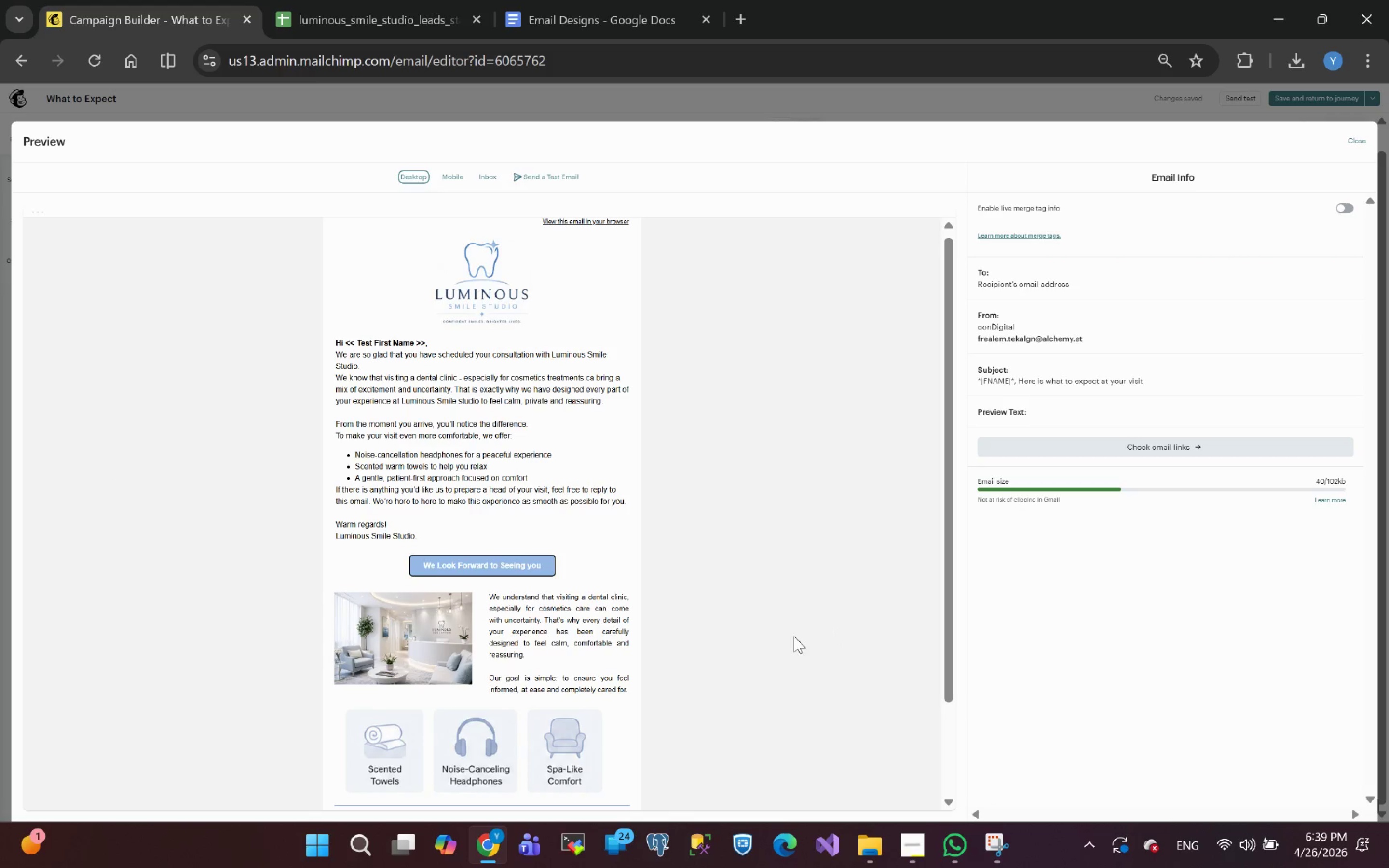 
hold_key(key=ControlLeft, duration=3.16)
 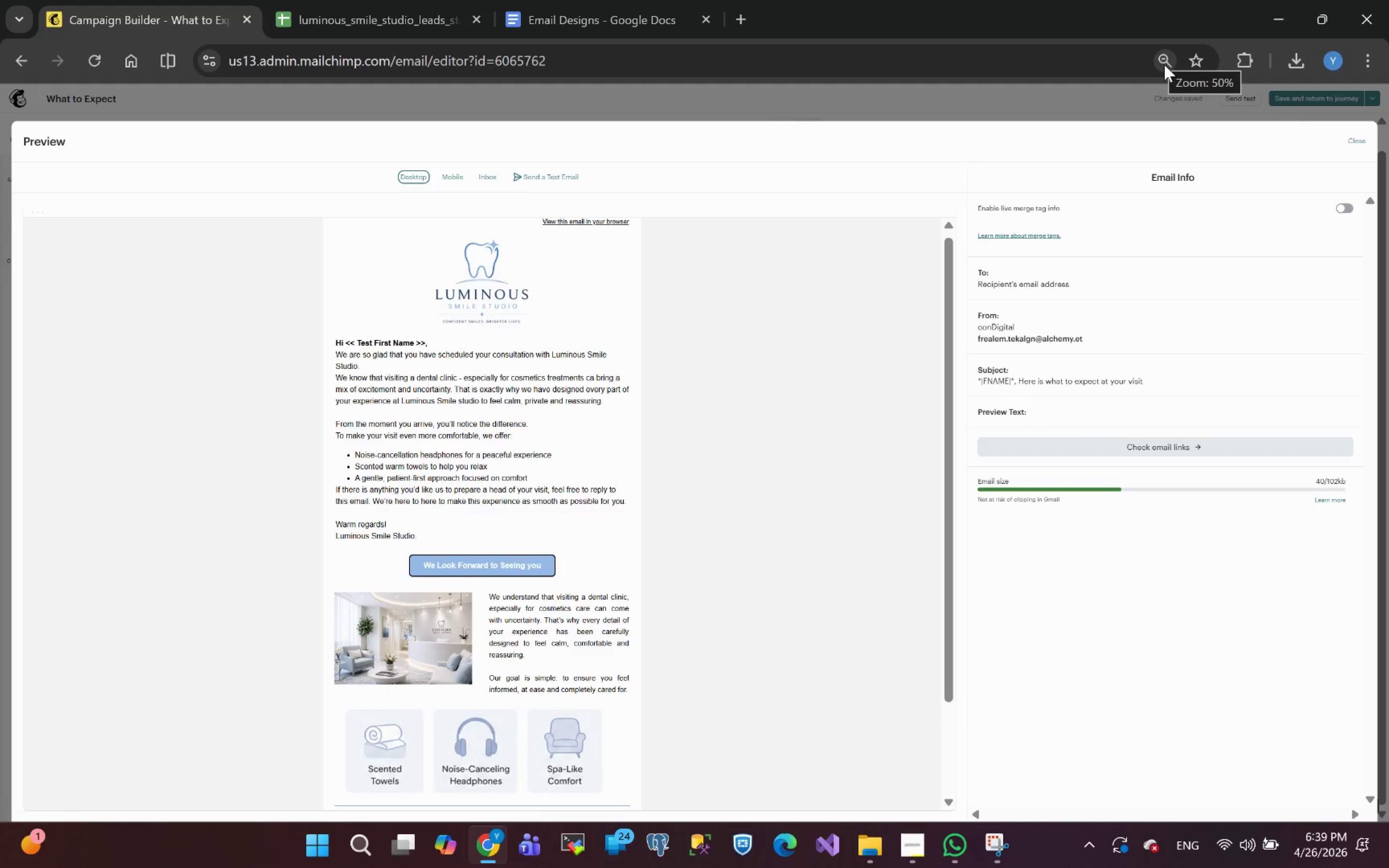 
left_click([1164, 63])
 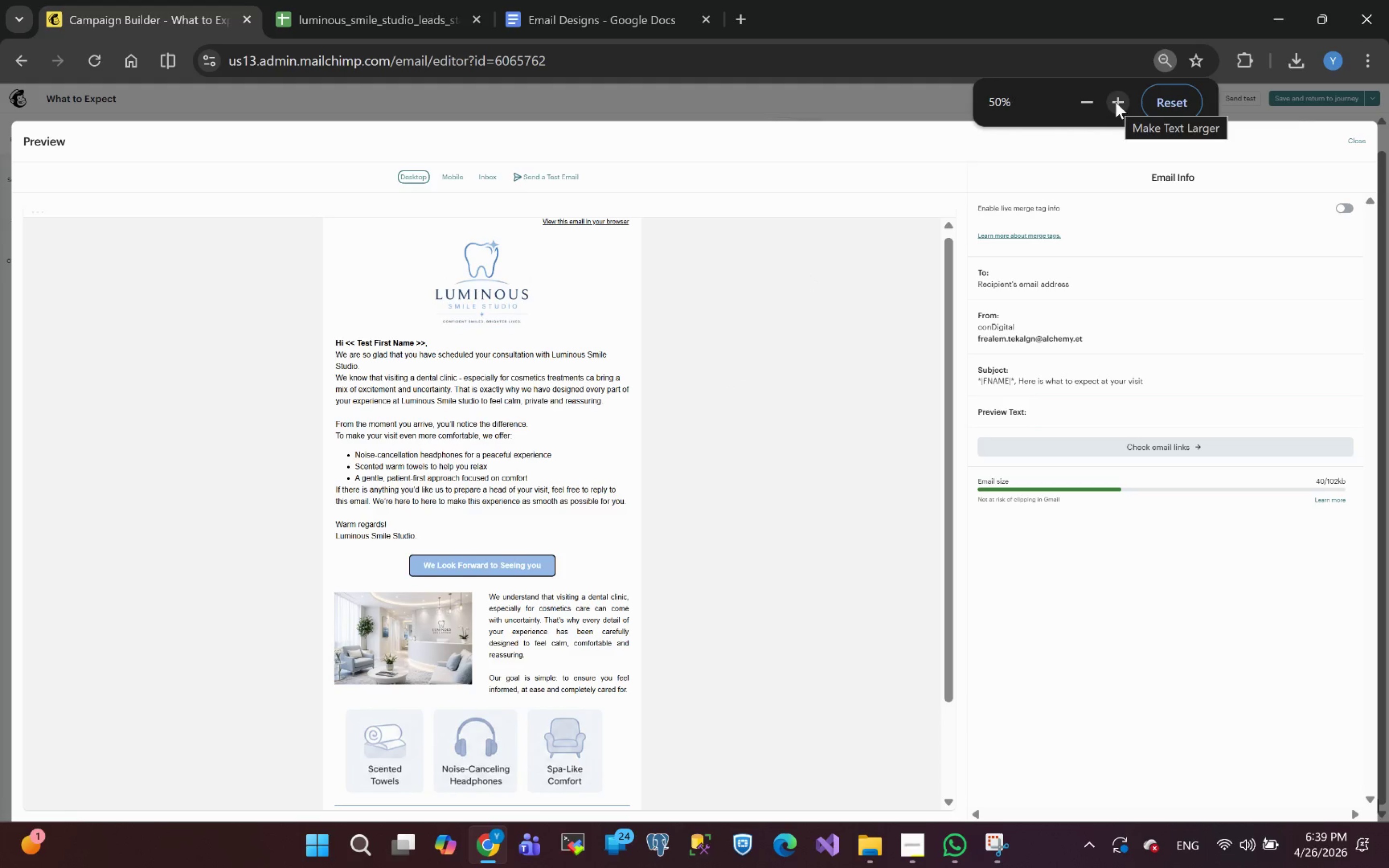 
left_click([1007, 104])
 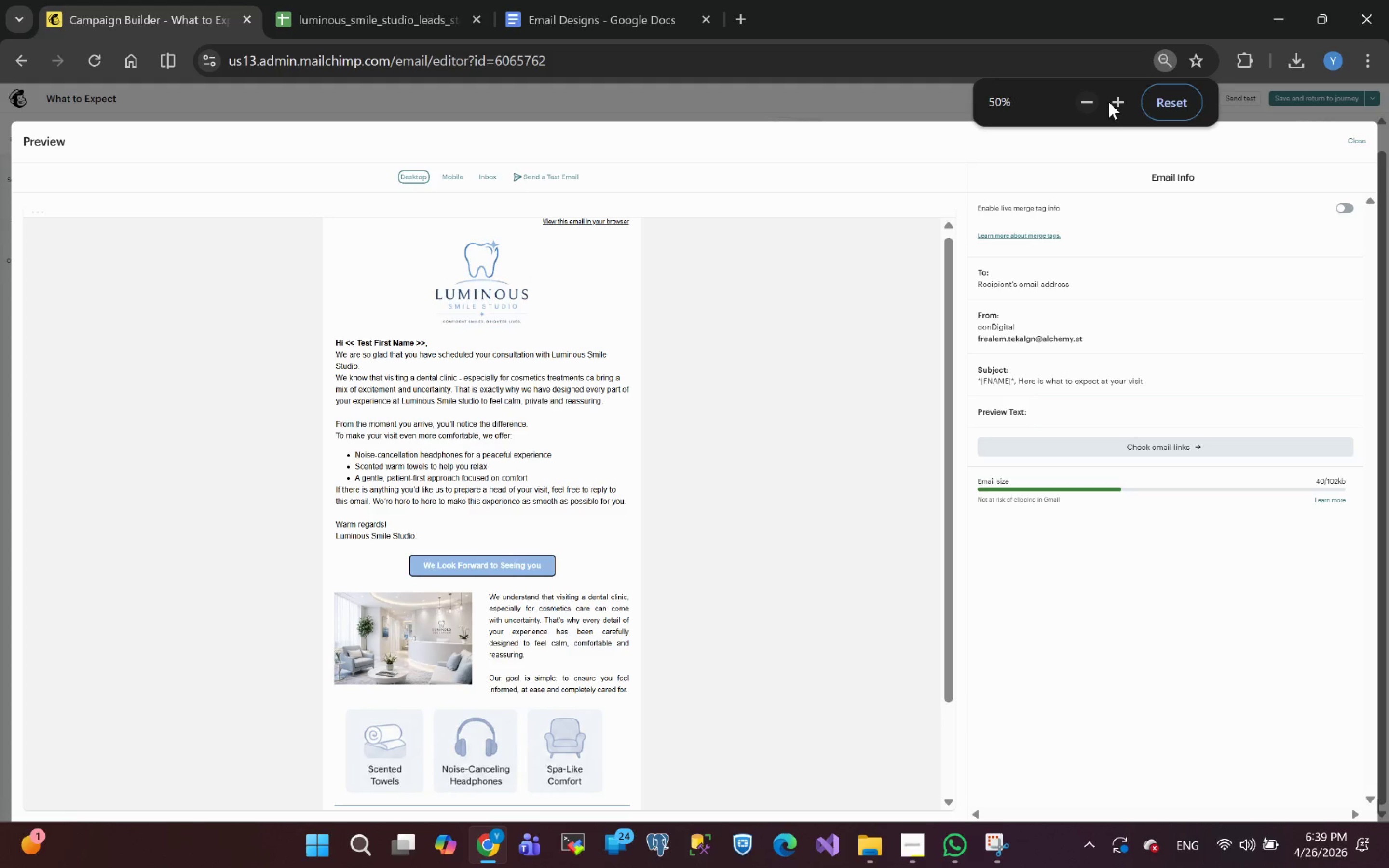 
left_click([1117, 101])
 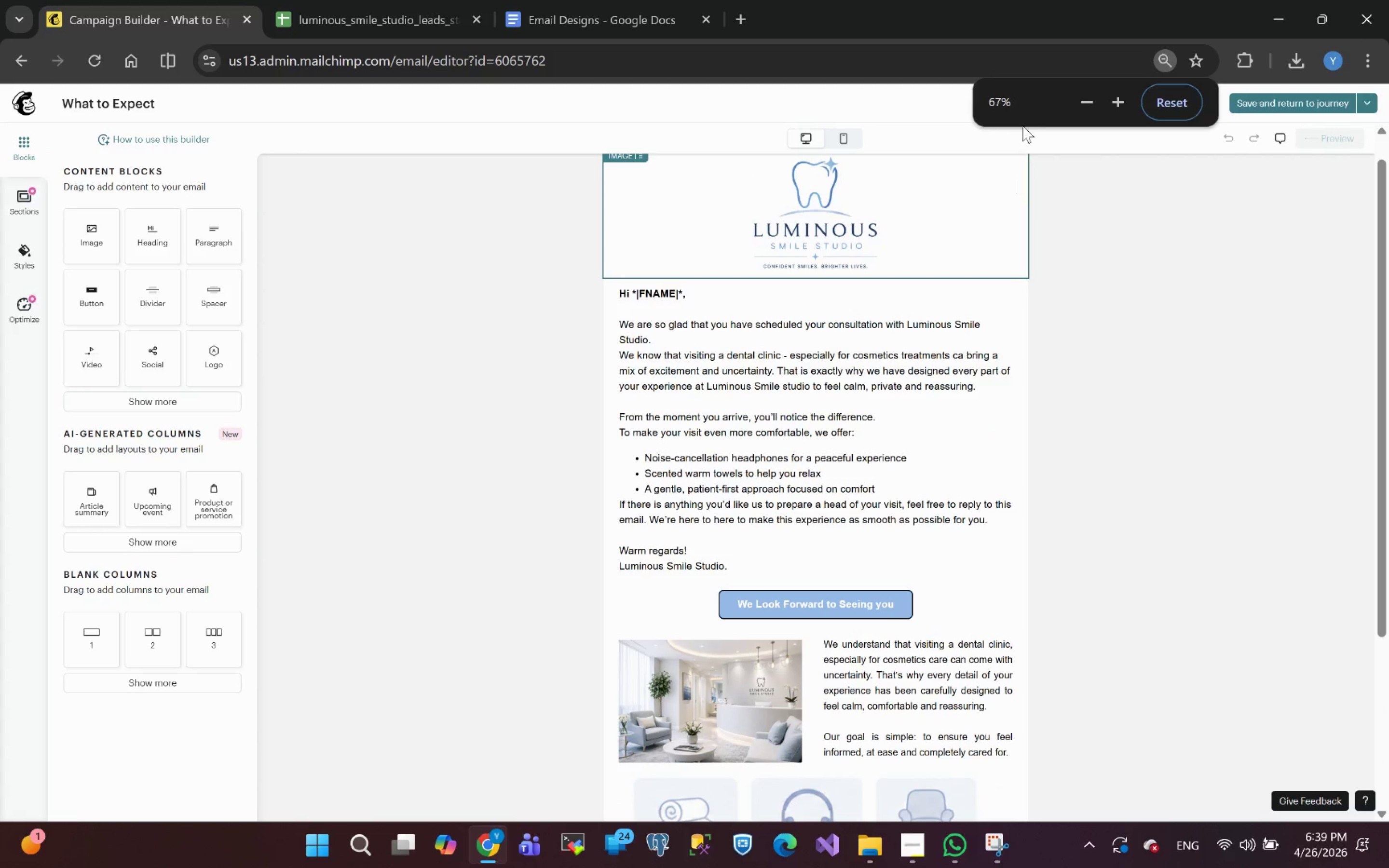 
left_click([1088, 102])
 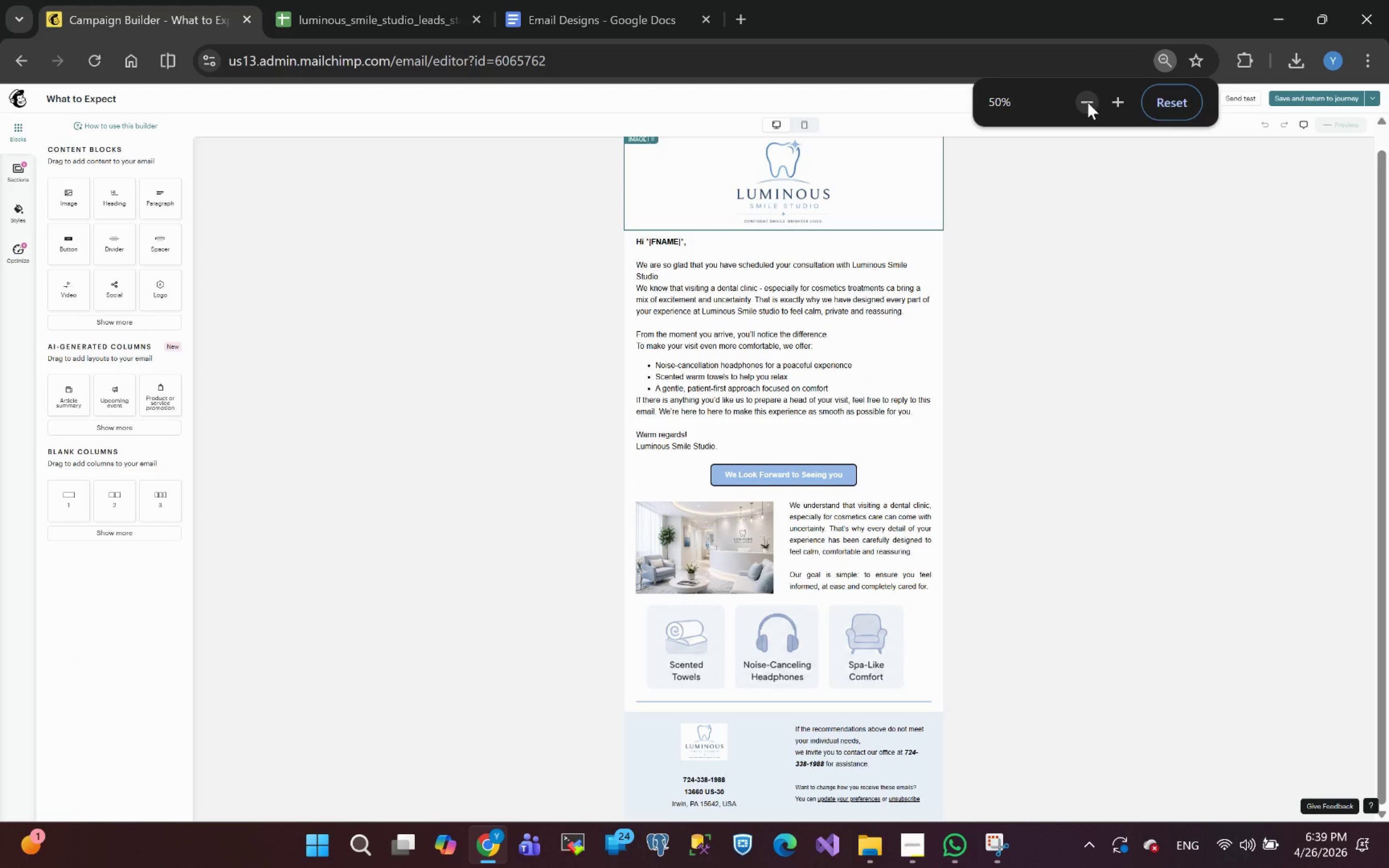 
left_click([1088, 103])
 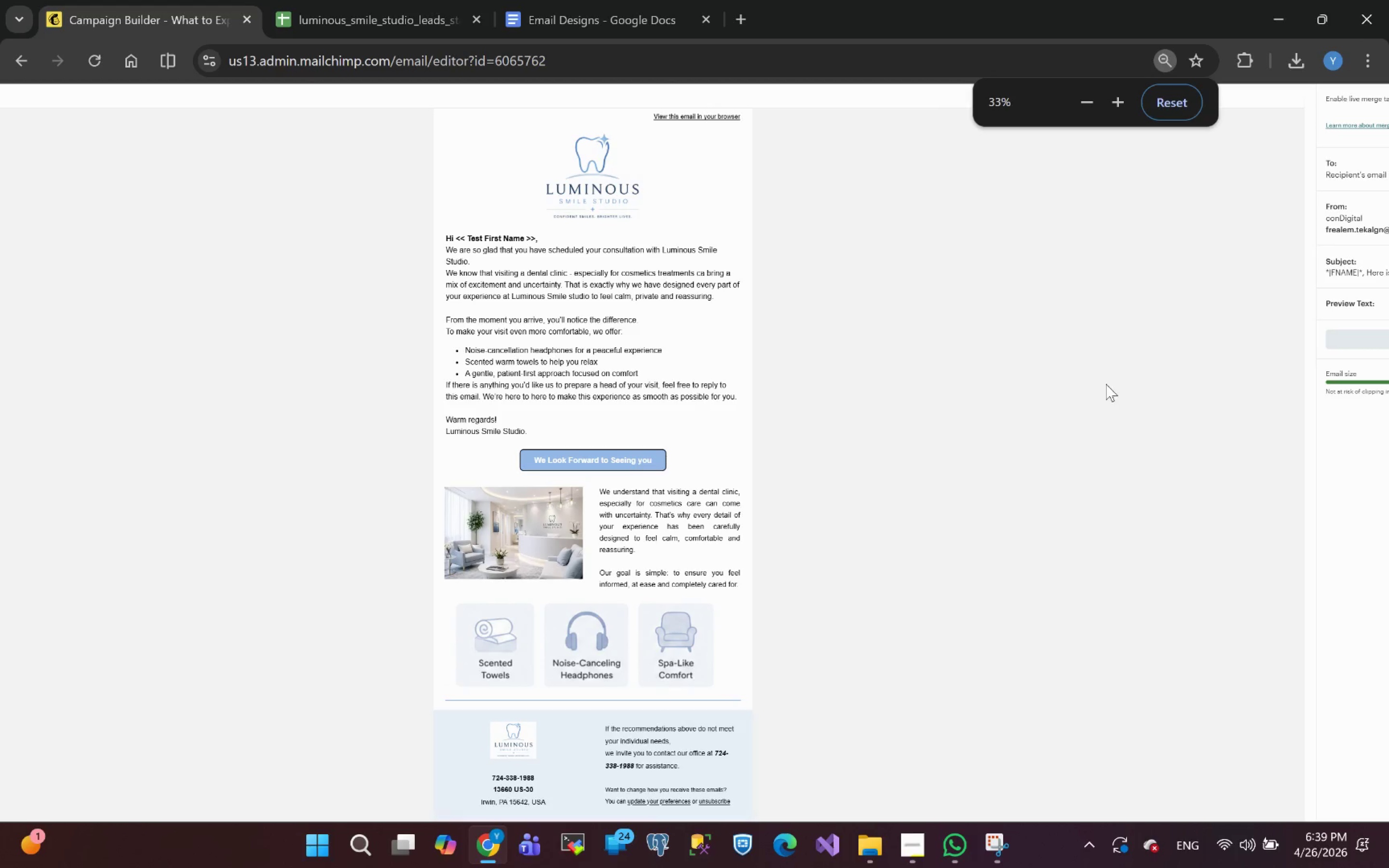 
wait(26.16)
 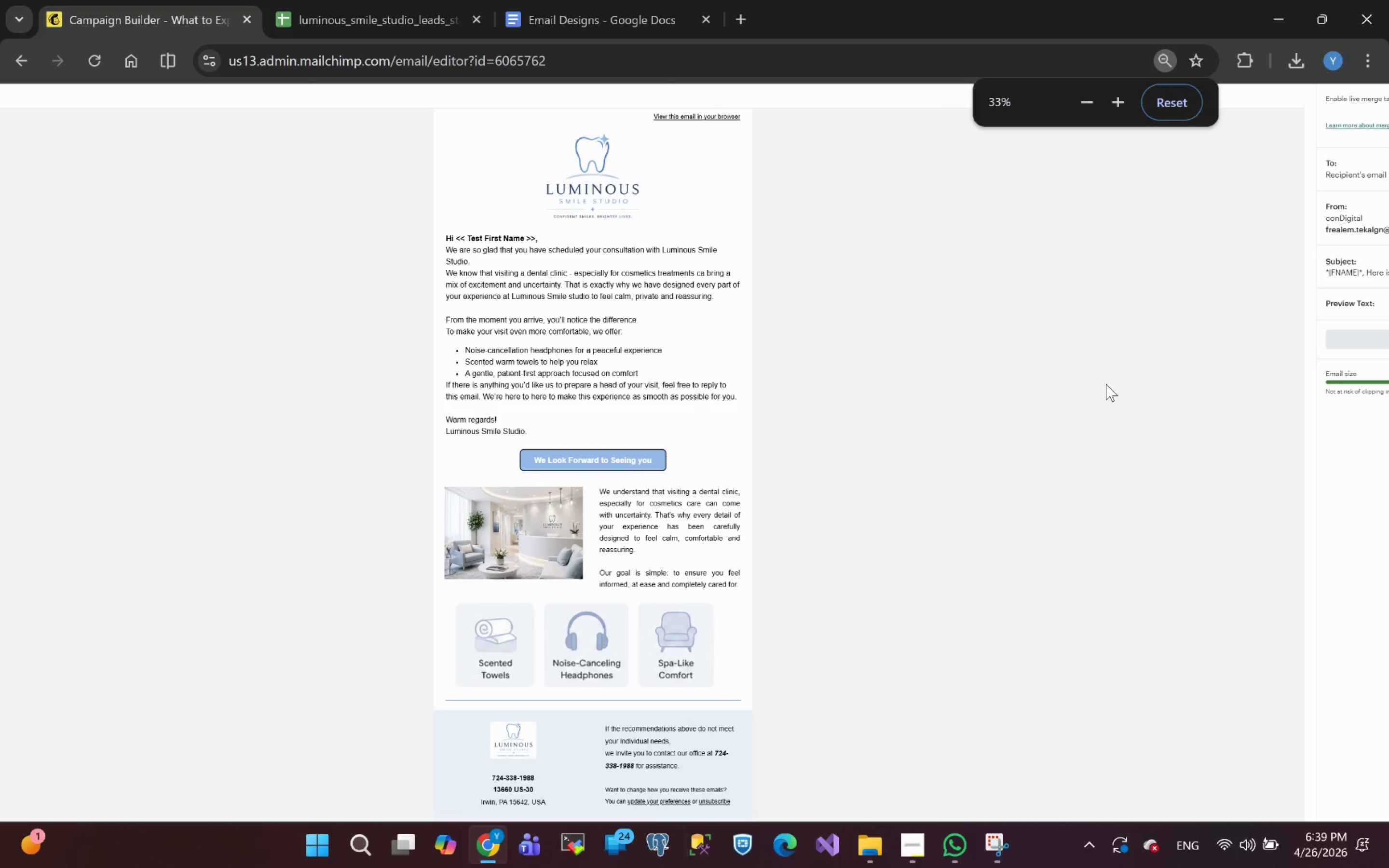 
left_click([1360, 128])